 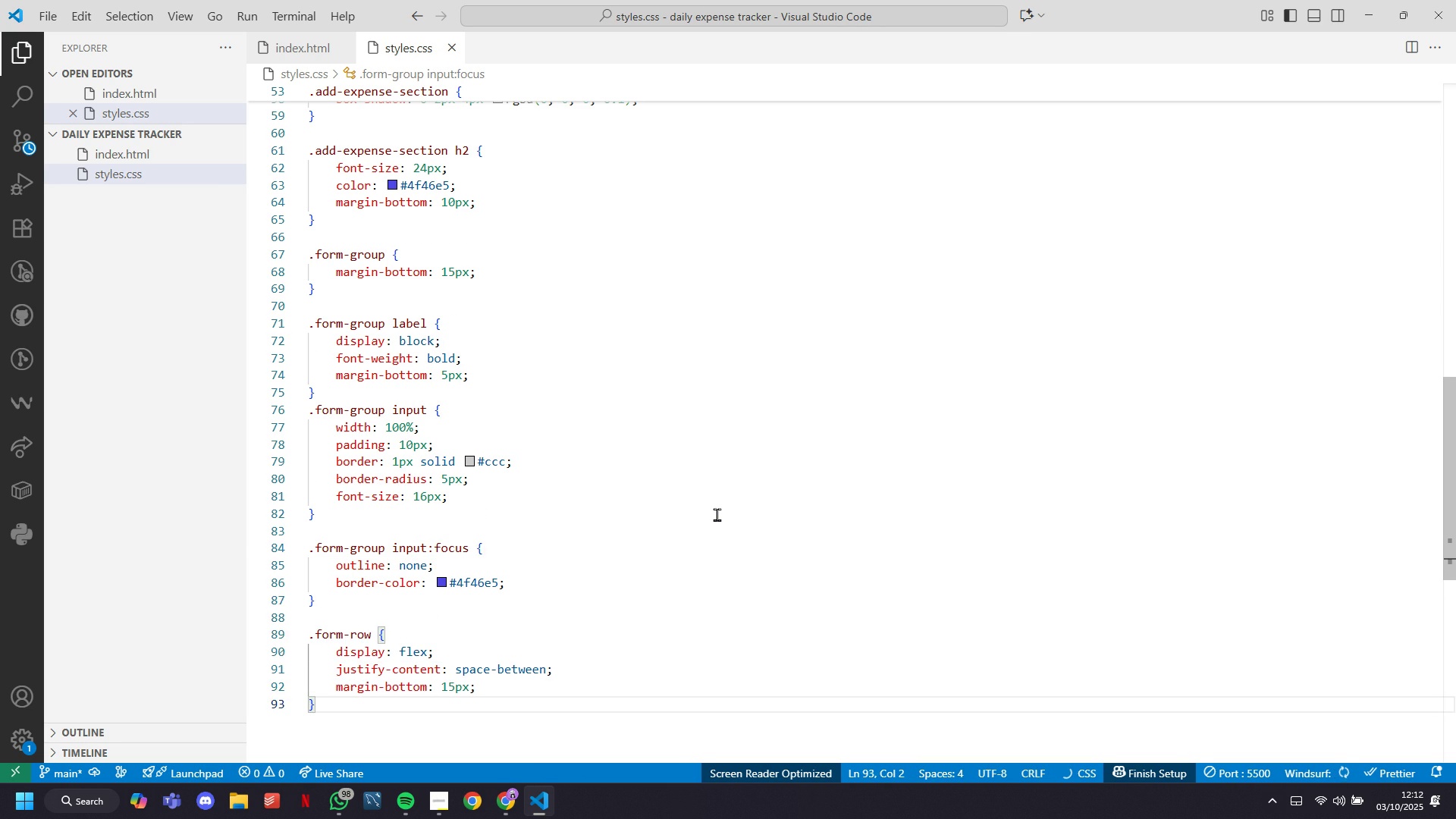 
key(ArrowDown)
 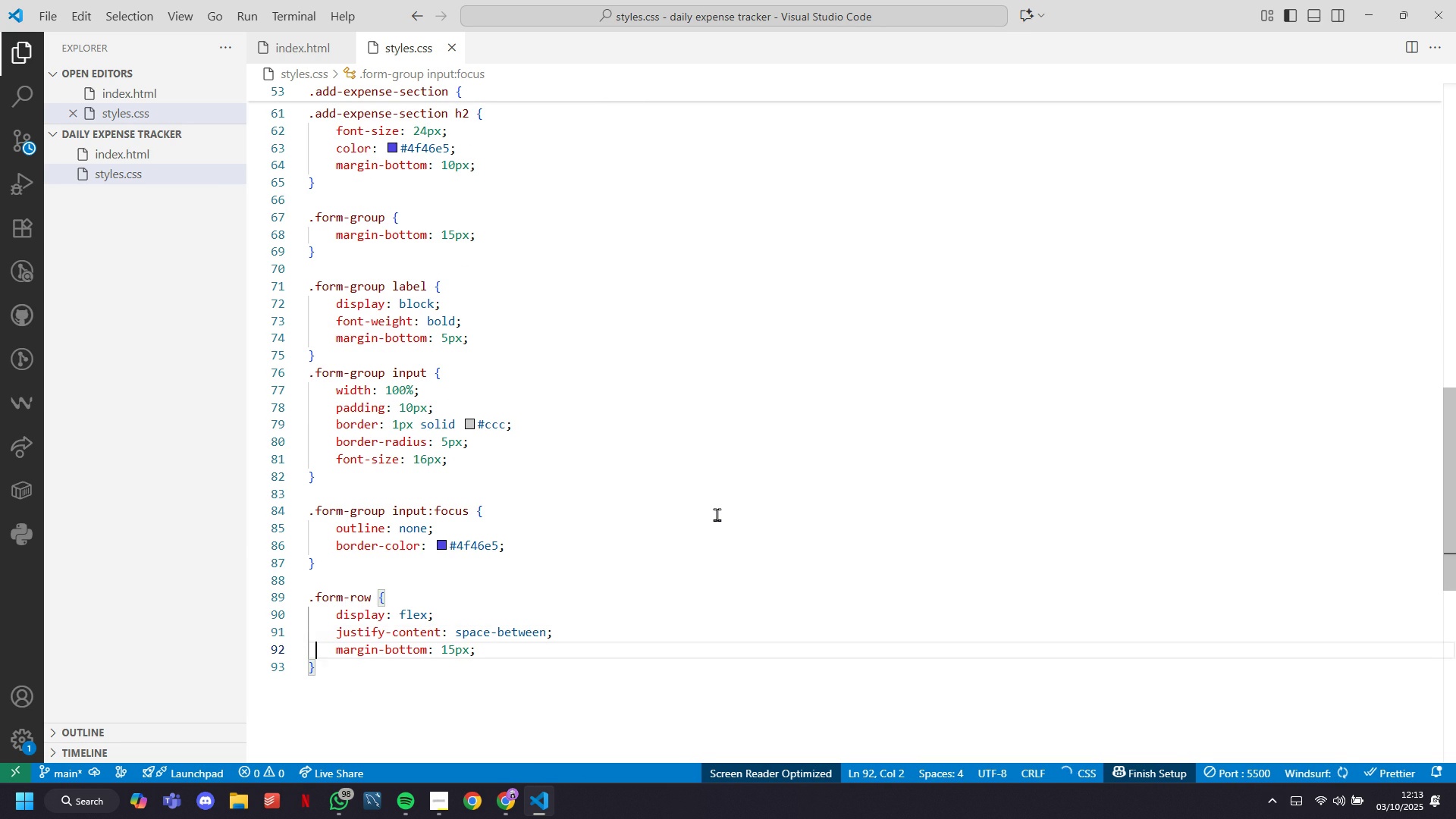 
key(ArrowUp)
 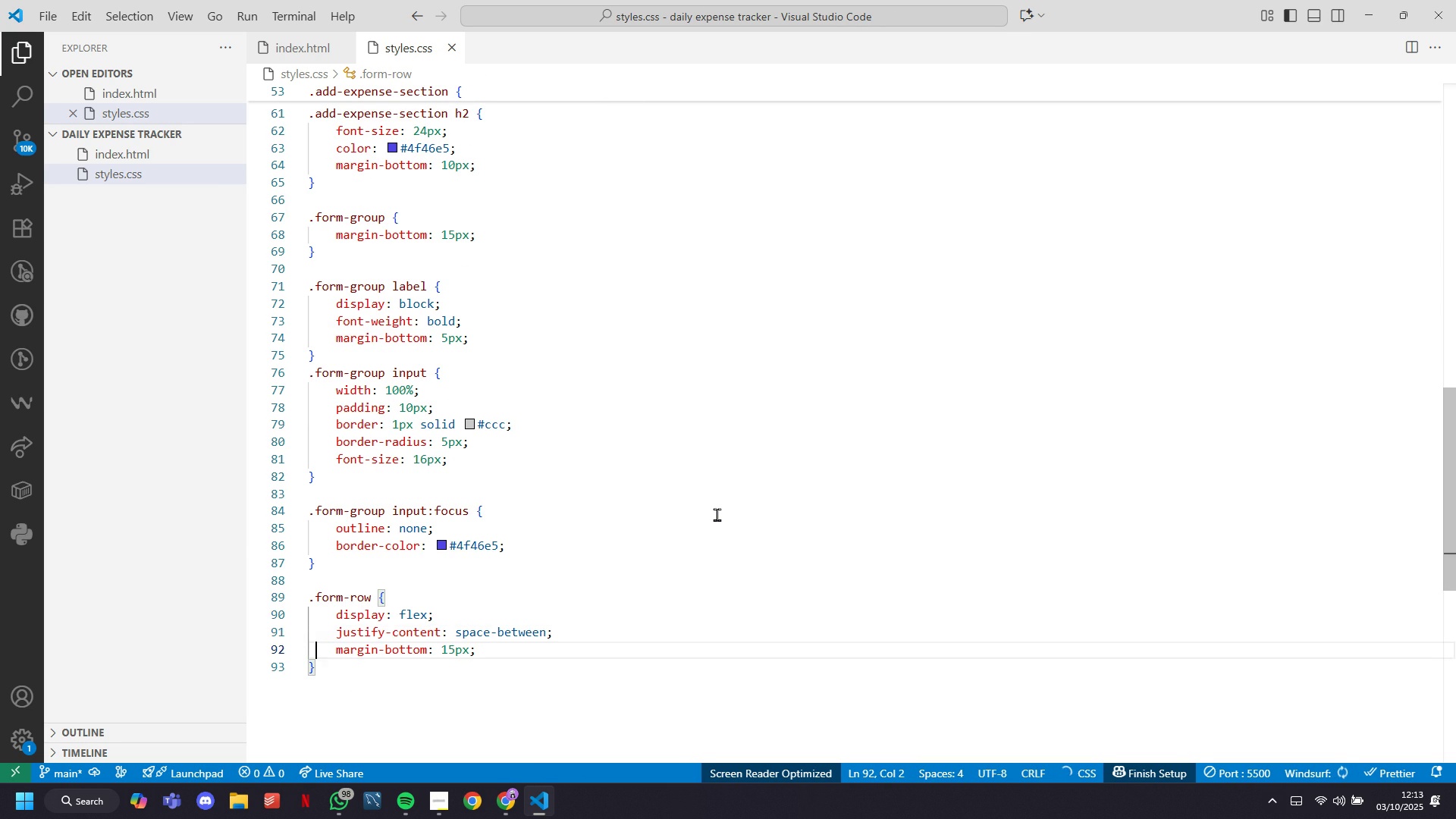 
key(ArrowUp)
 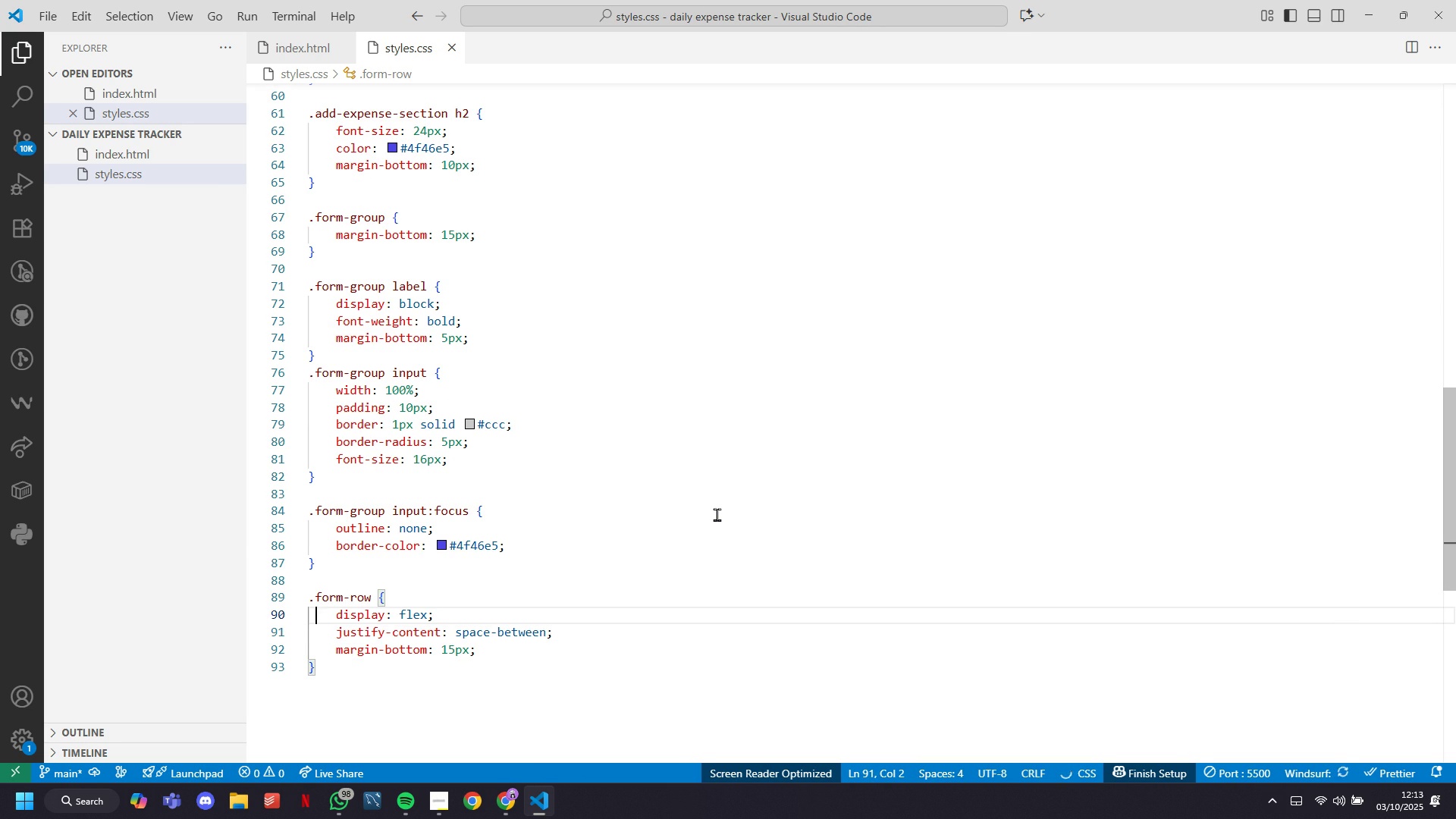 
key(ArrowUp)